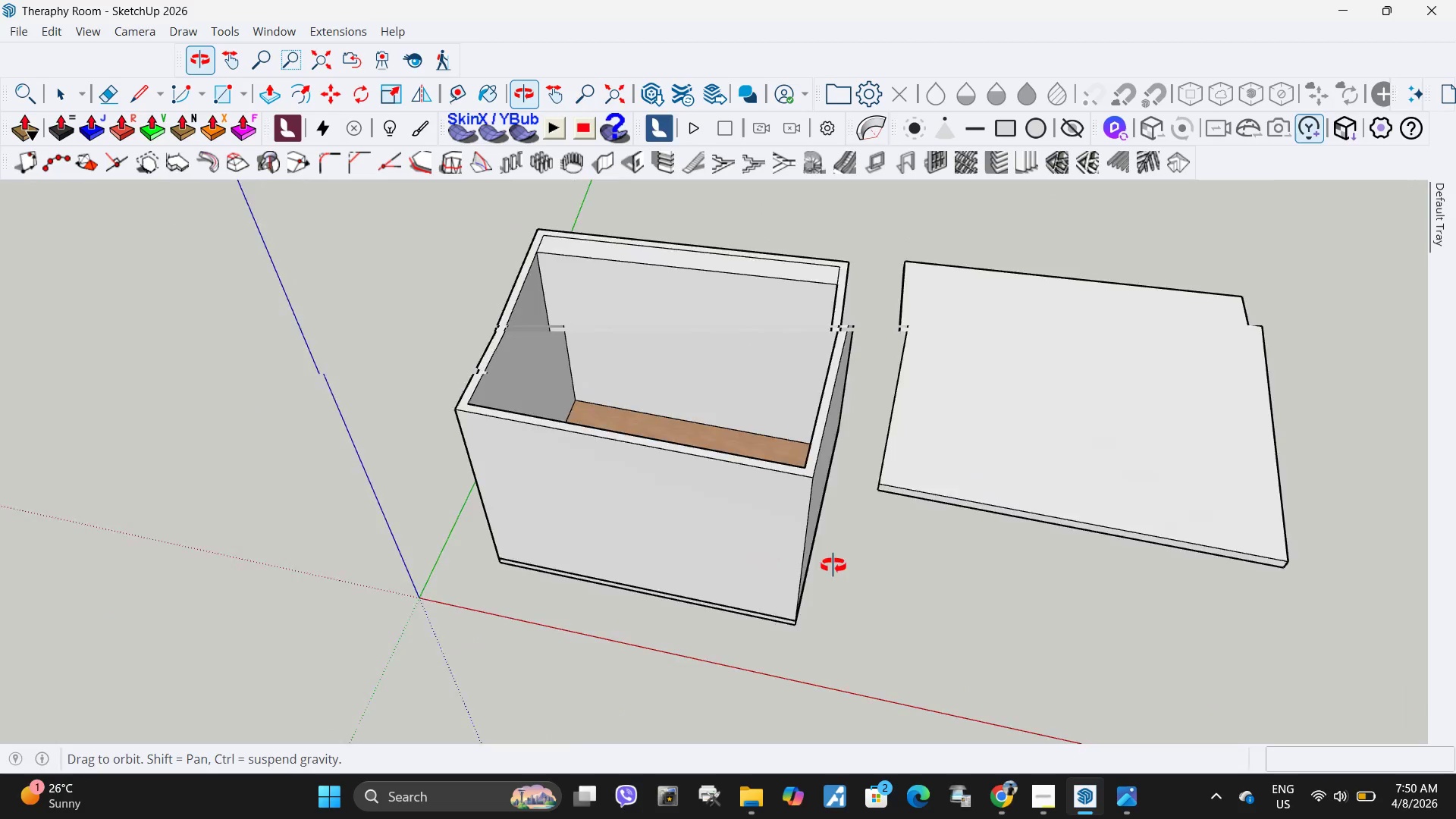 
scroll: coordinate [796, 522], scroll_direction: up, amount: 12.0
 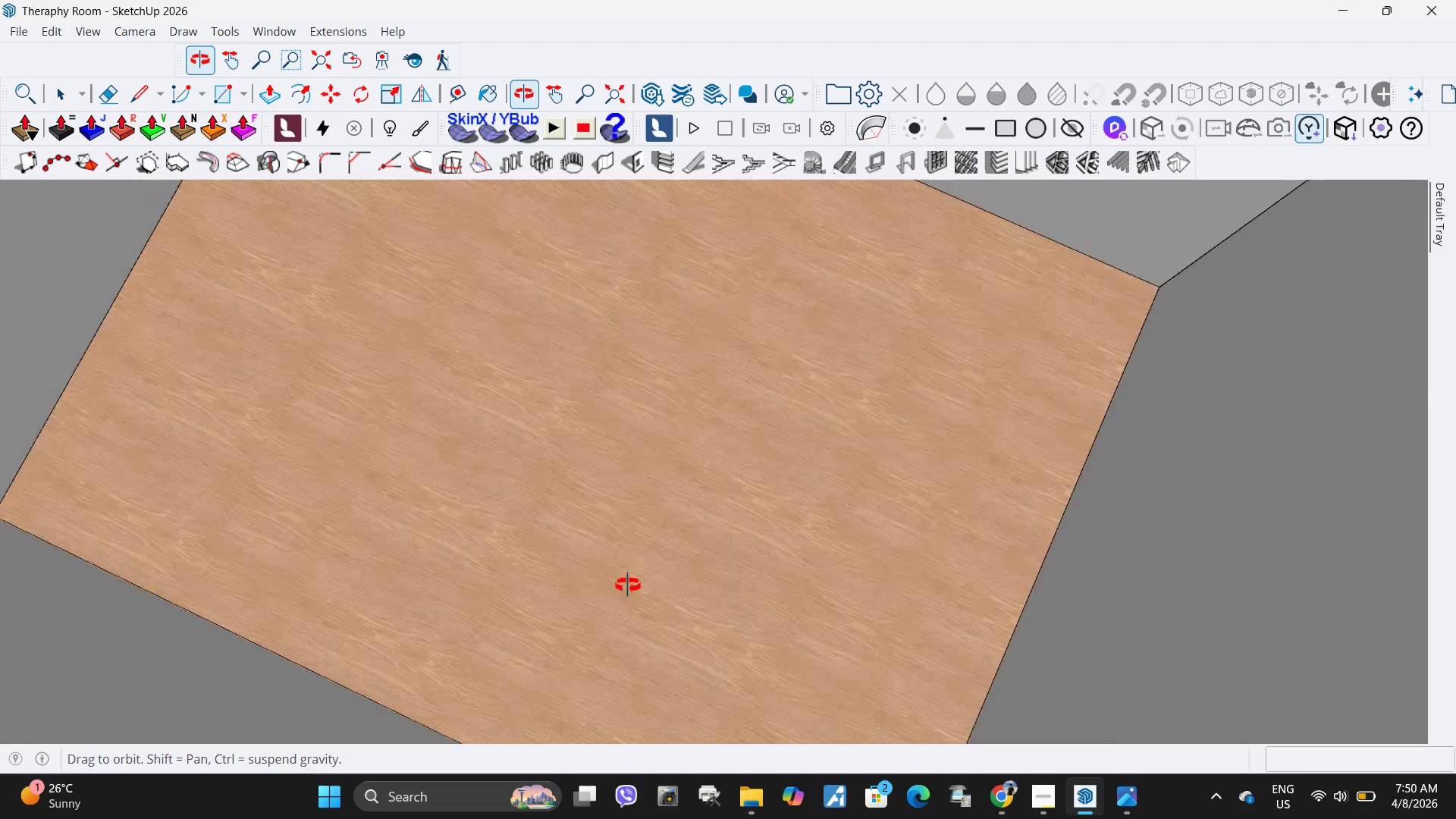 
scroll: coordinate [653, 488], scroll_direction: down, amount: 13.0
 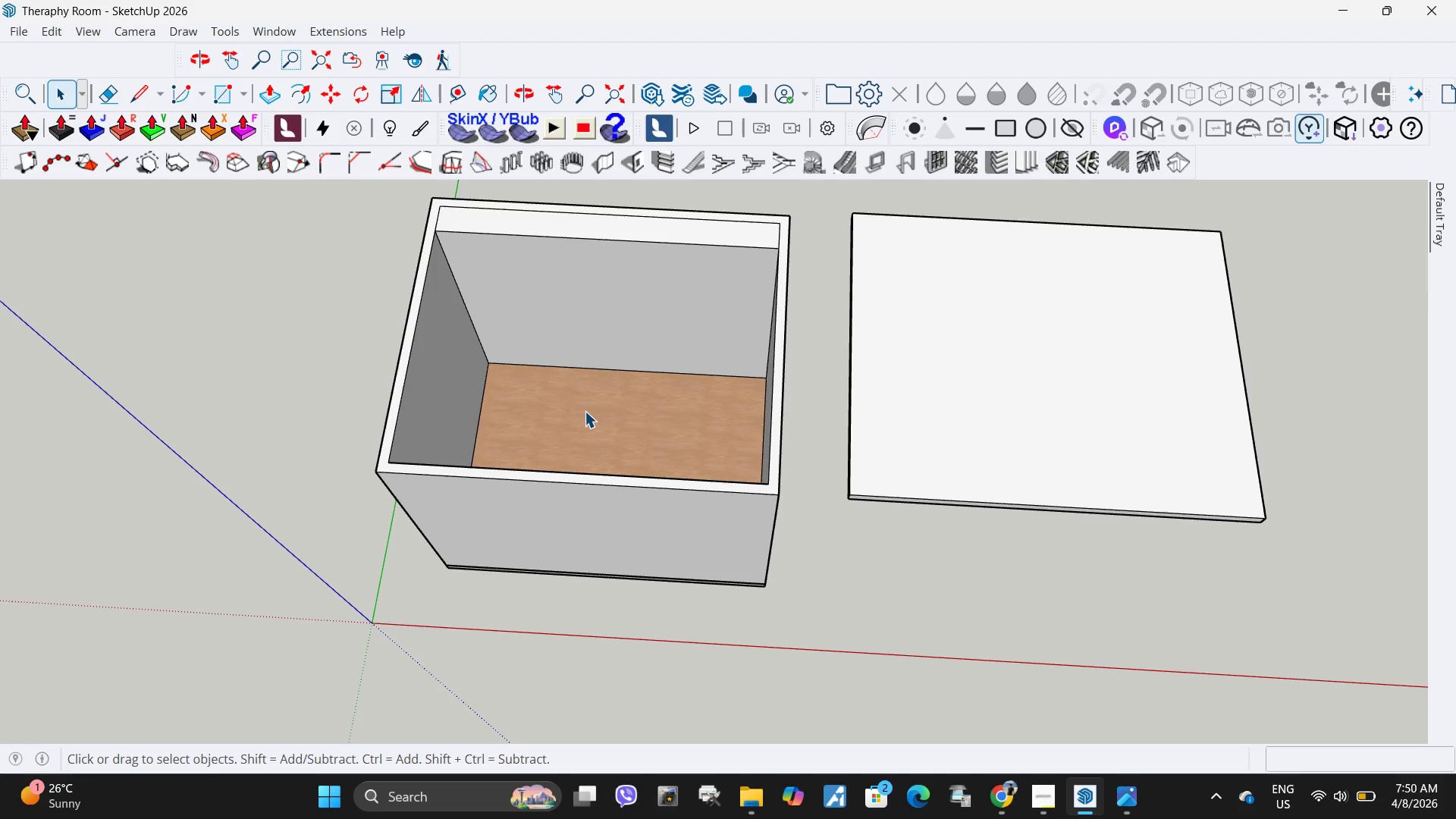 
wait(18.85)
 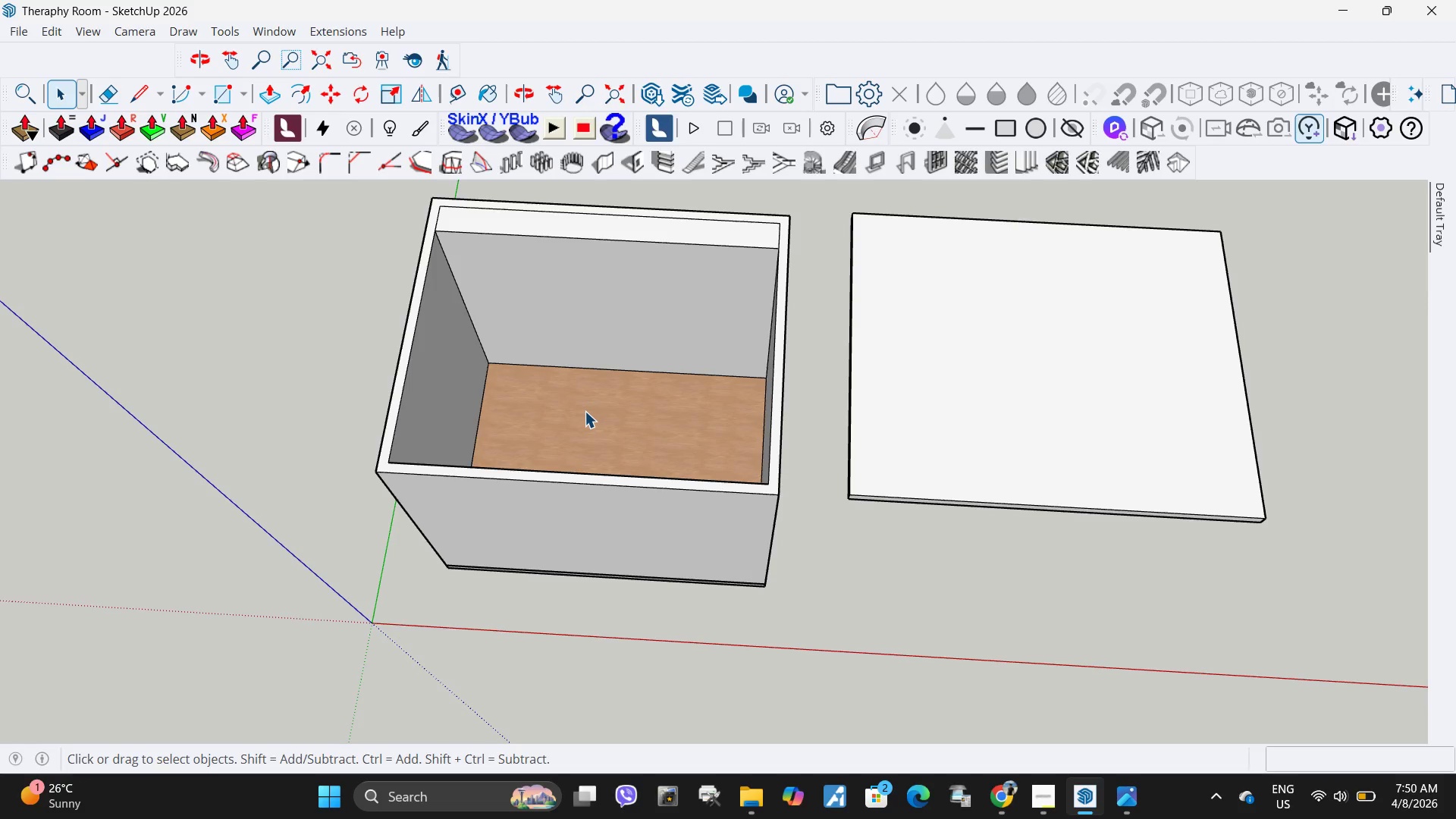 
left_click([762, 799])
 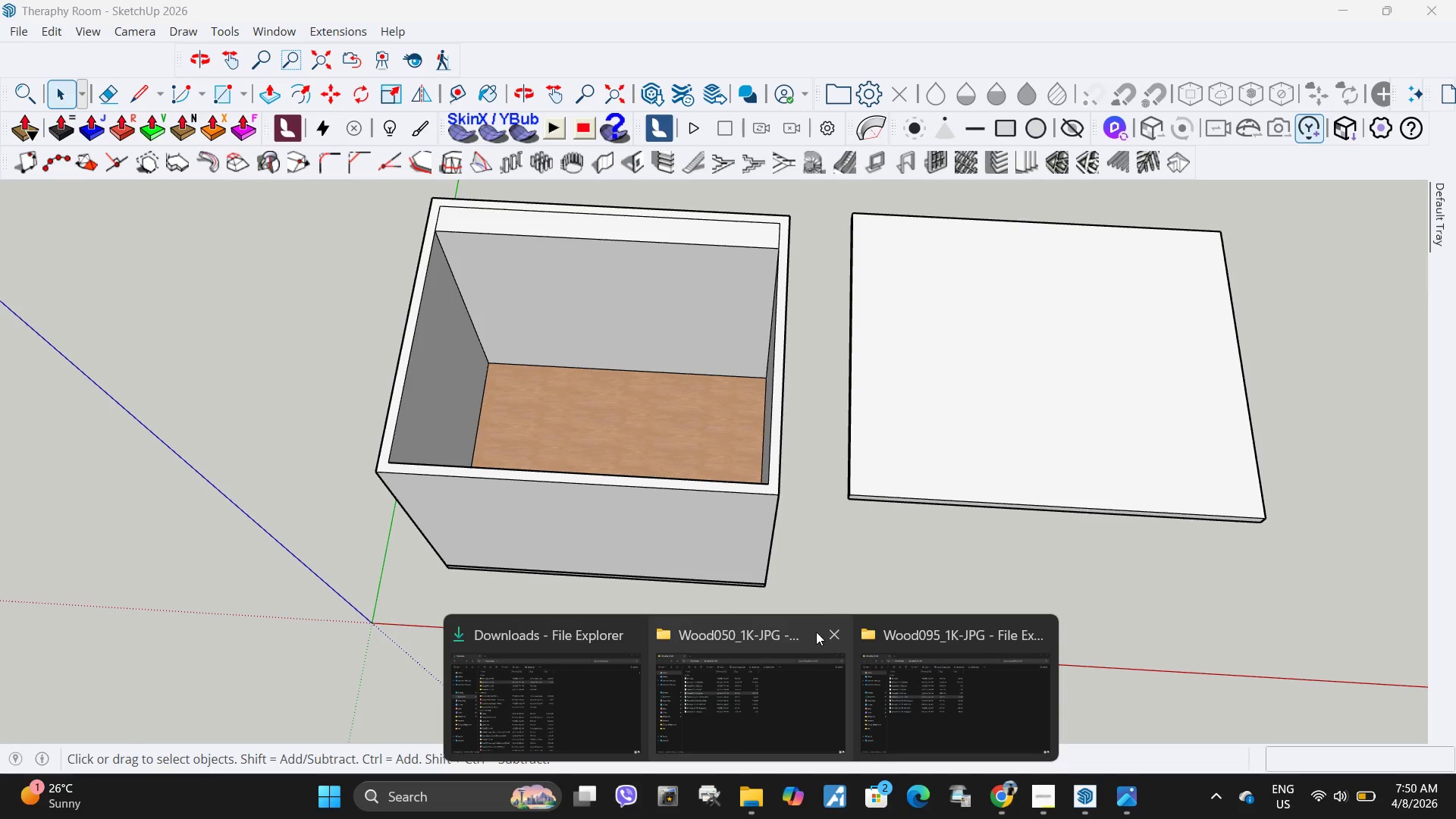 
left_click([834, 634])
 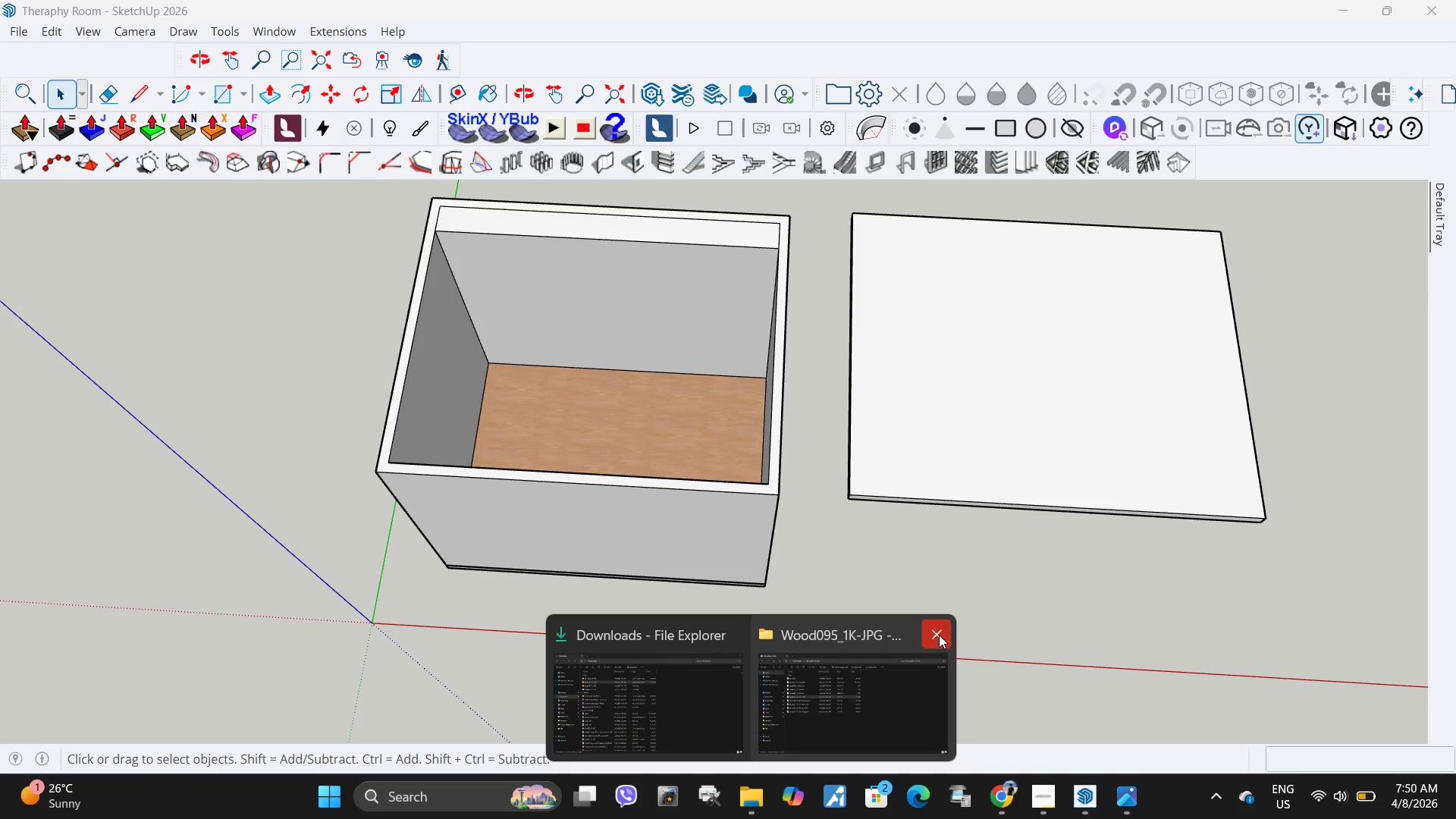 
left_click([939, 635])
 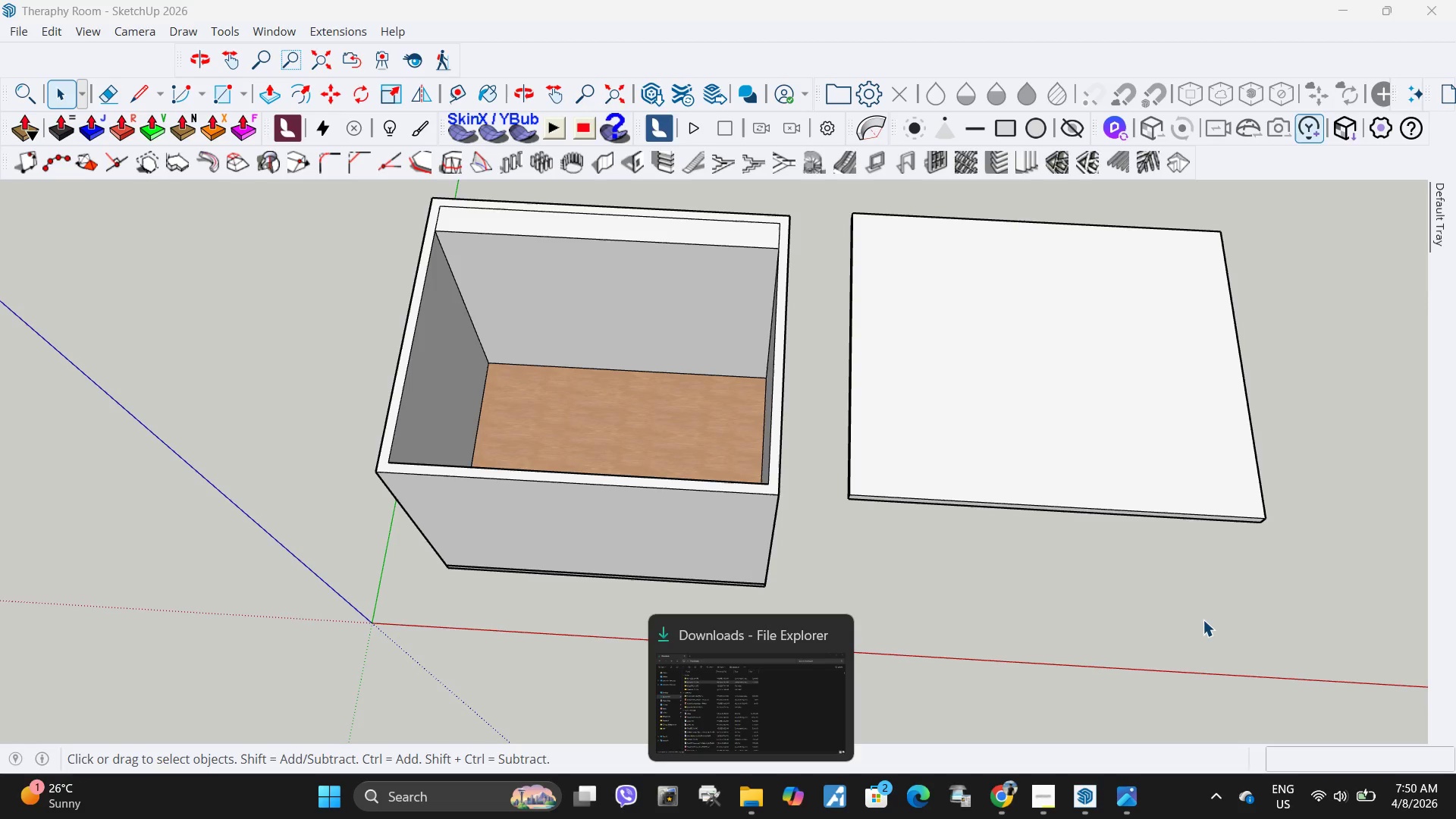 
wait(13.38)
 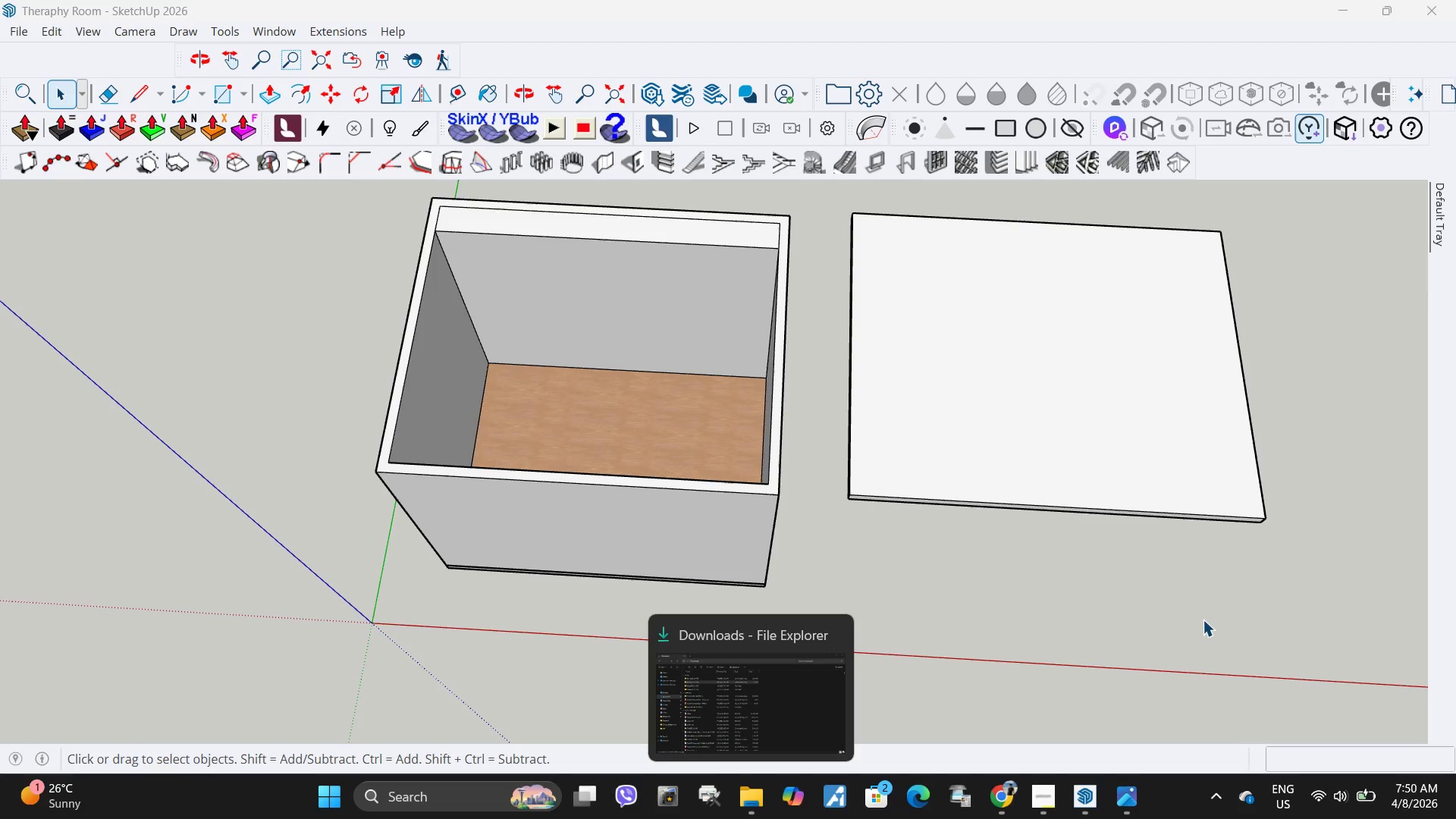 
left_click([1216, 631])
 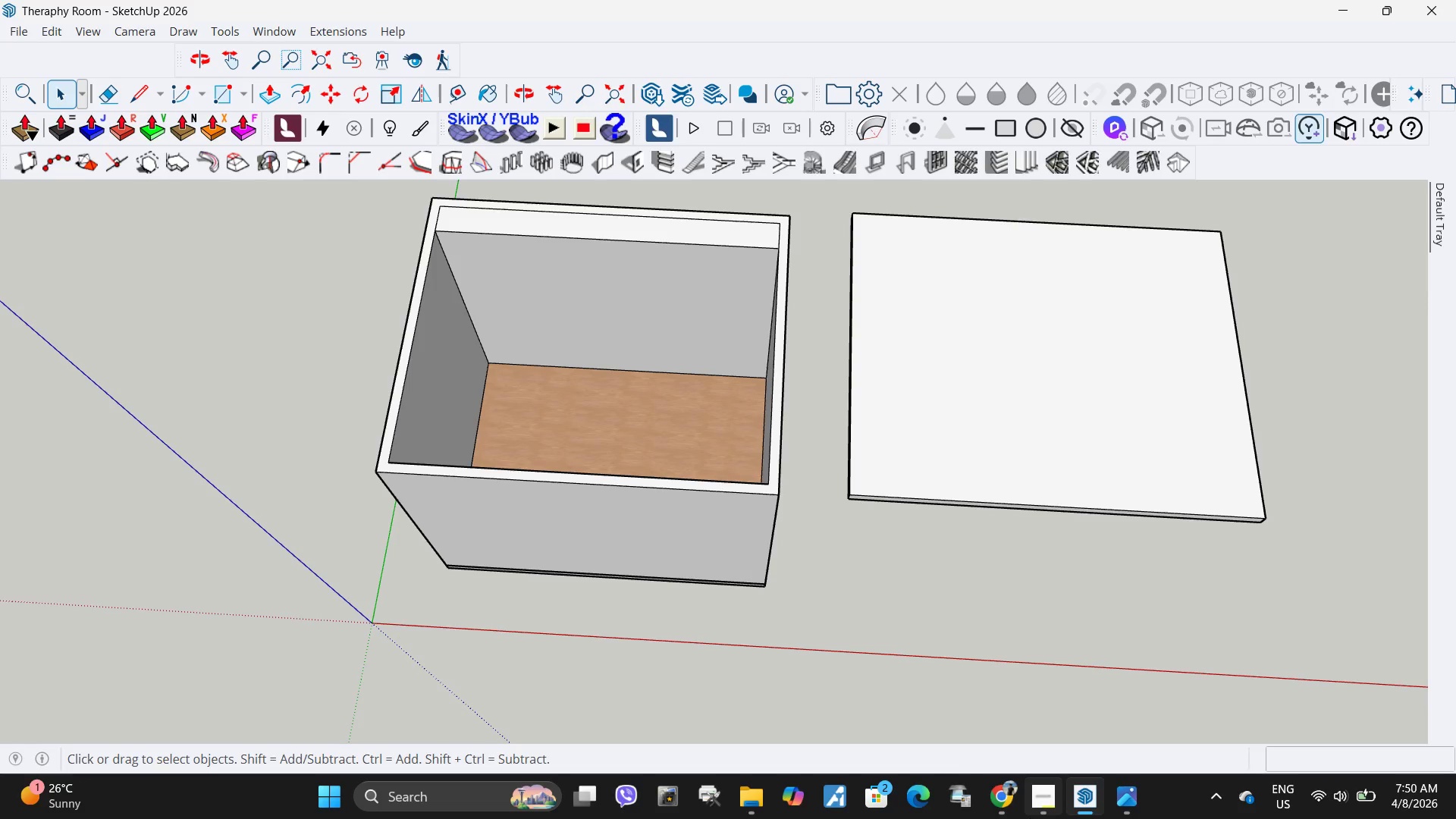 
left_click([1037, 803])